 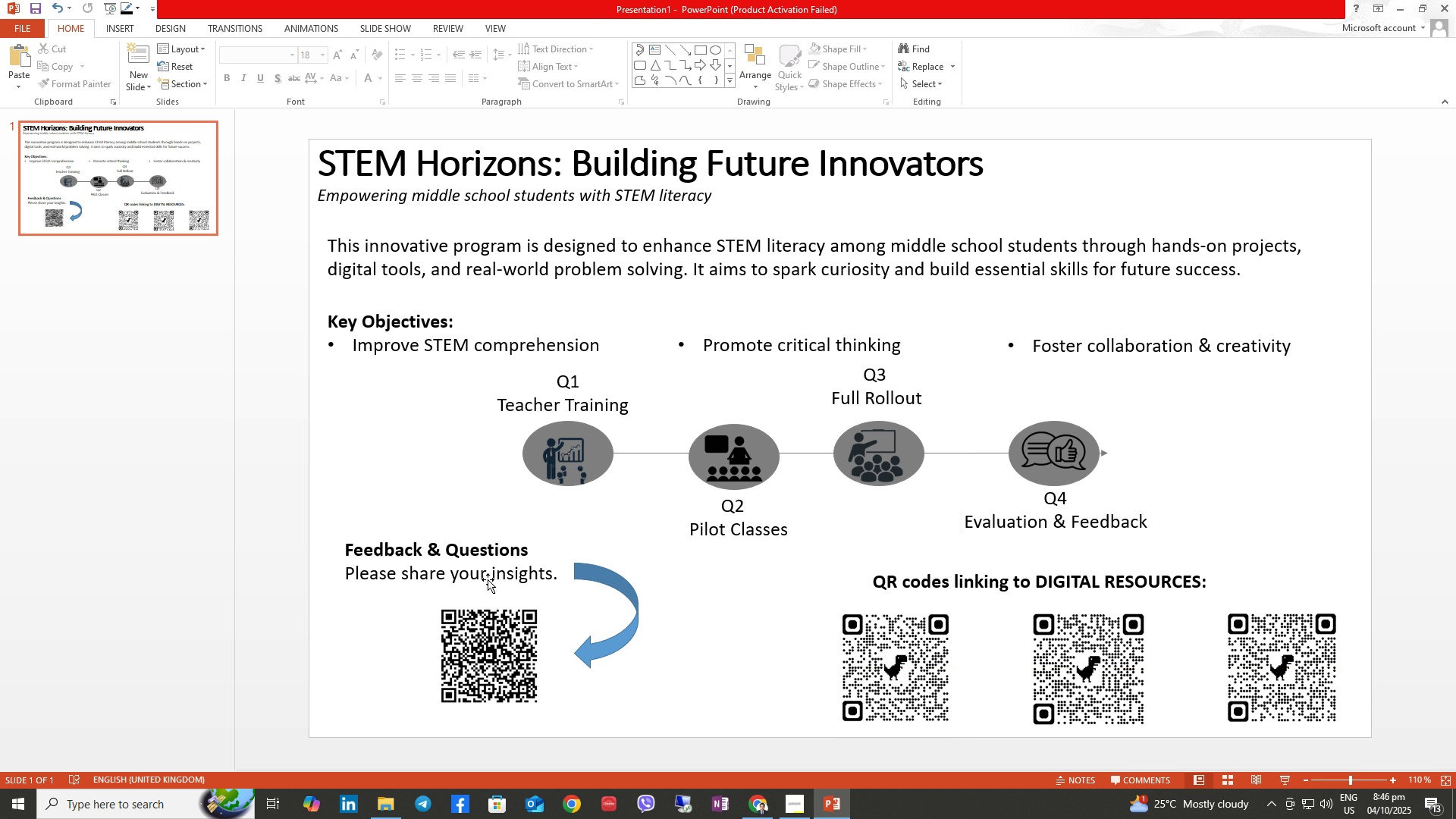 
left_click([357, 551])
 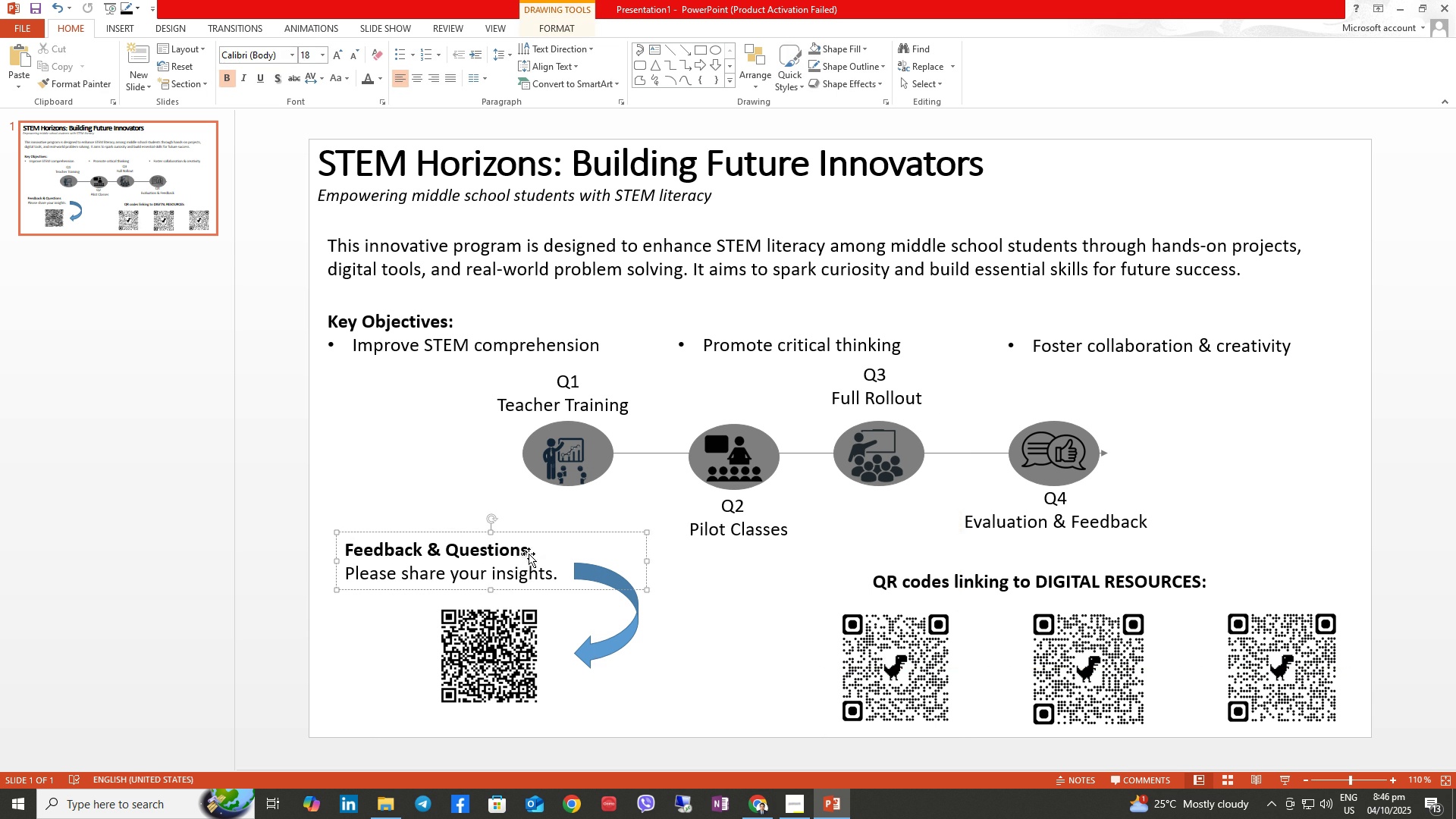 
left_click([528, 553])
 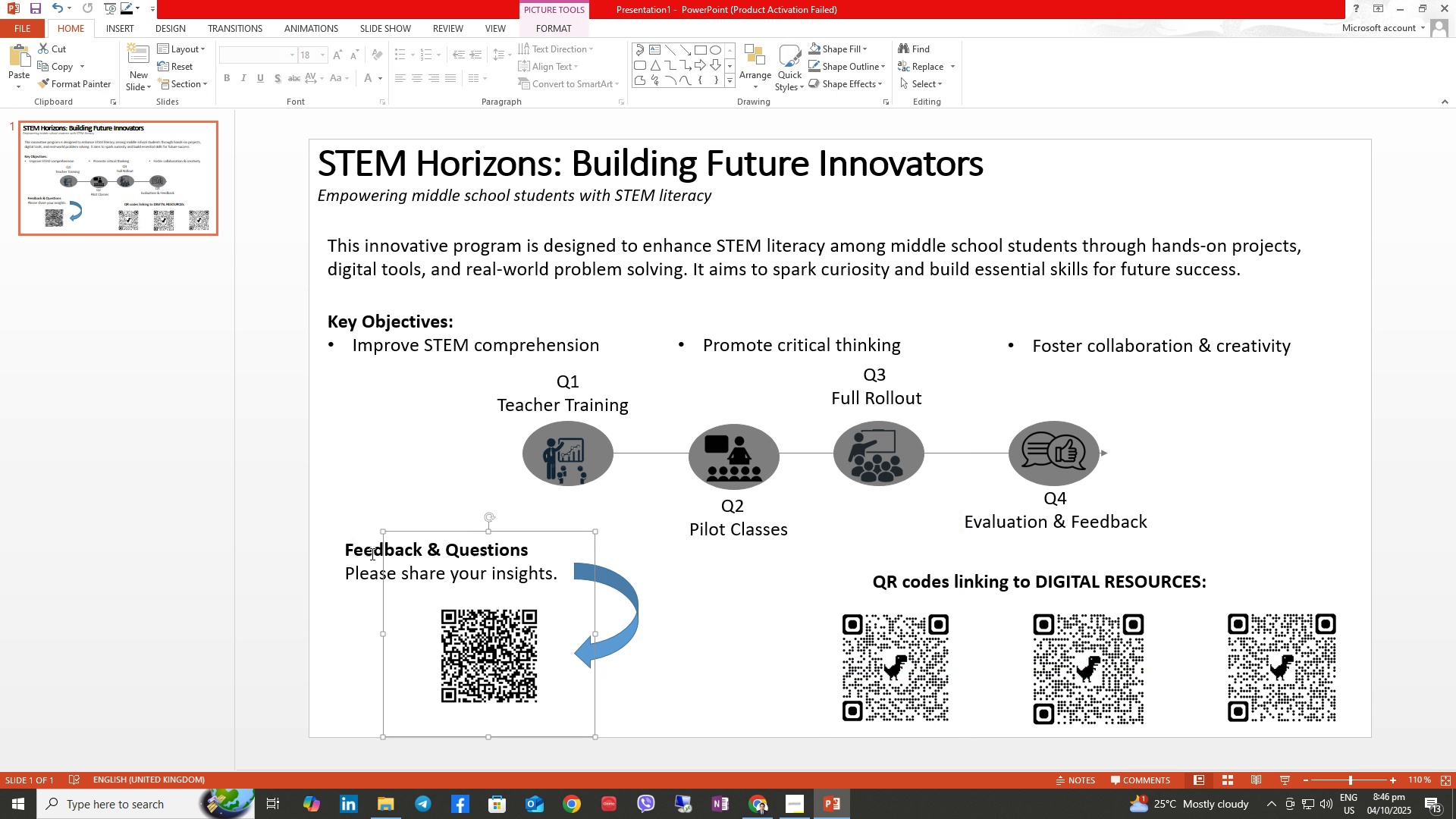 
left_click([362, 551])
 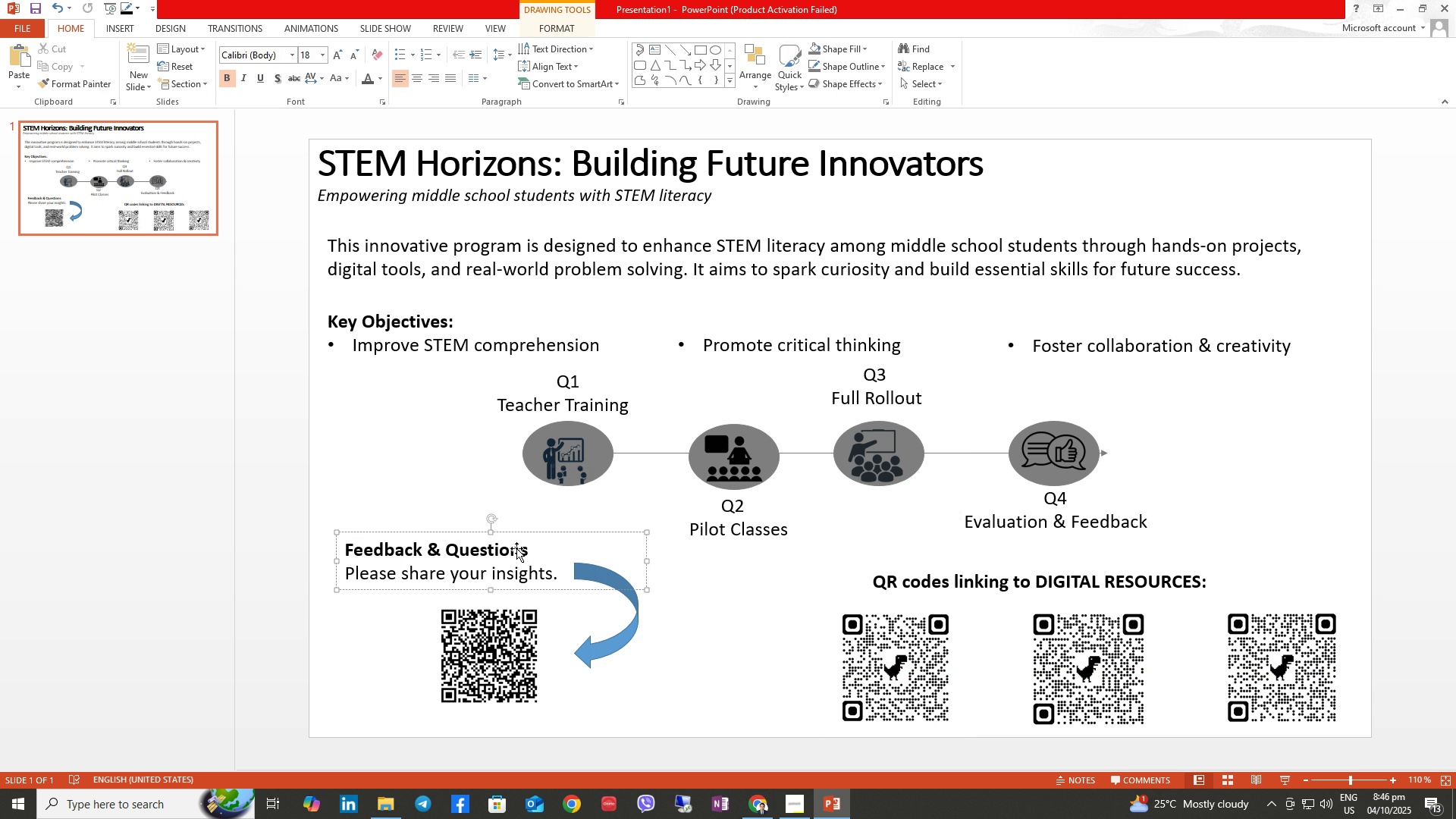 
left_click([518, 549])
 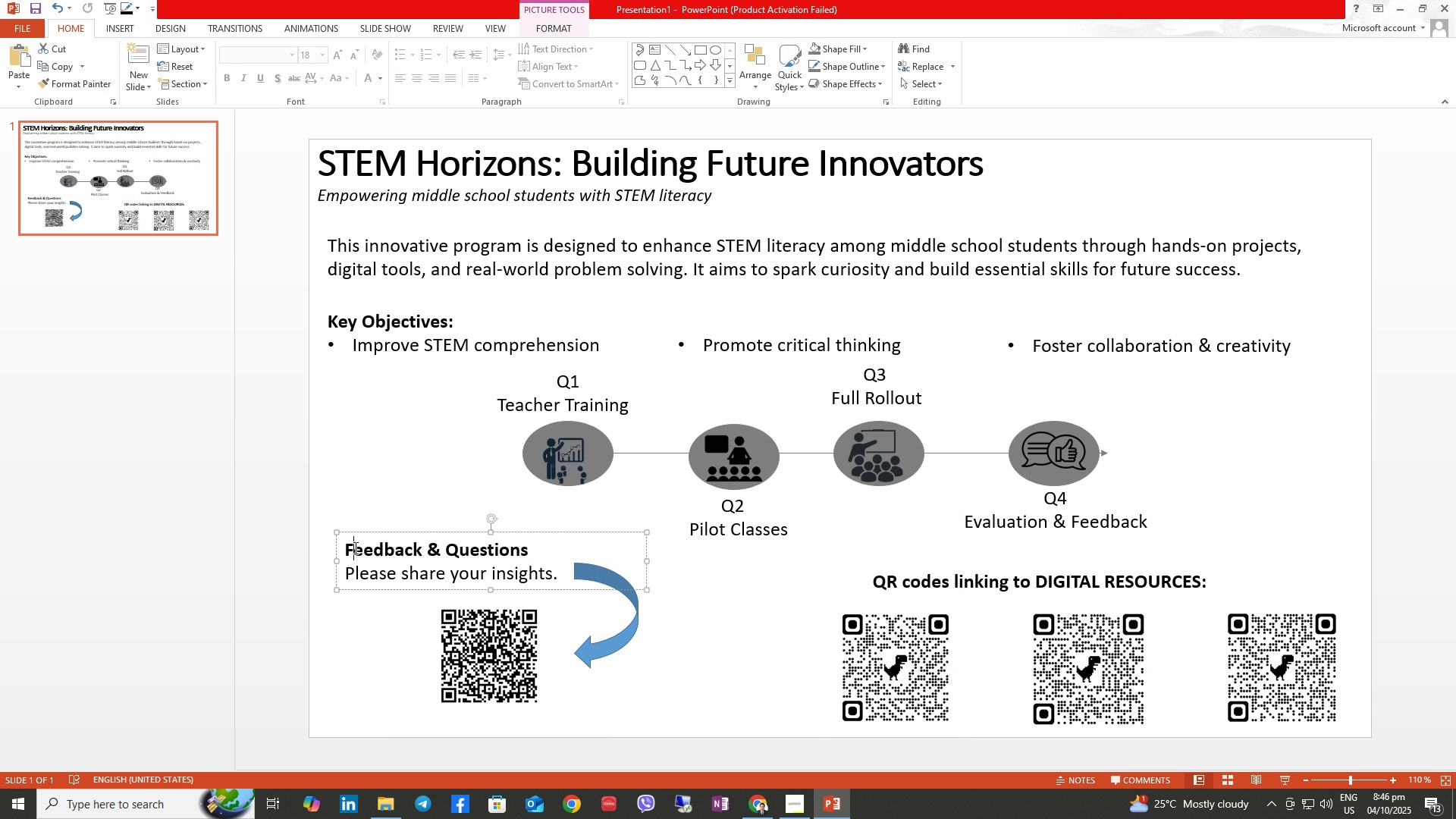 
left_click([354, 548])